 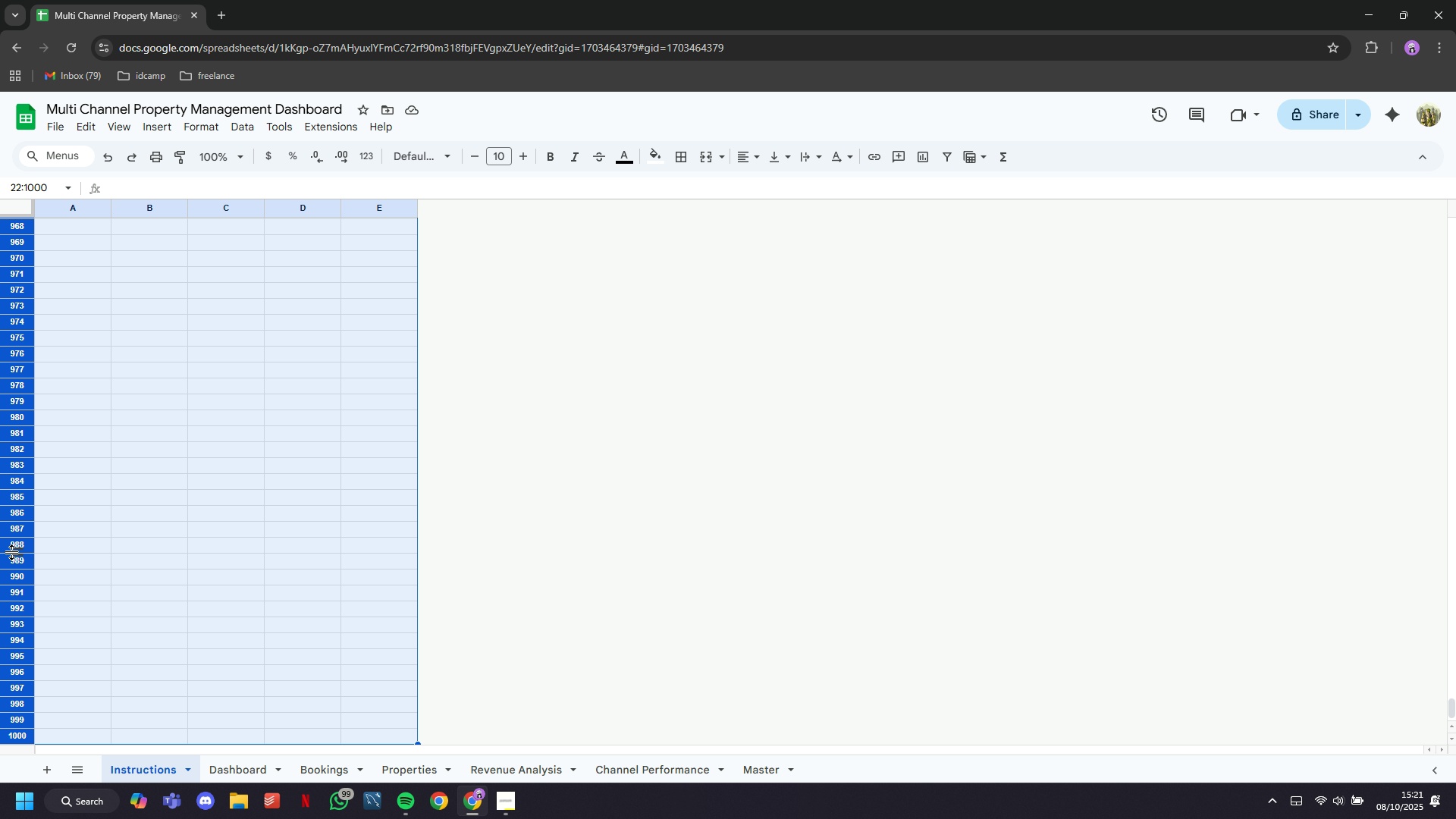 
right_click([83, 534])
 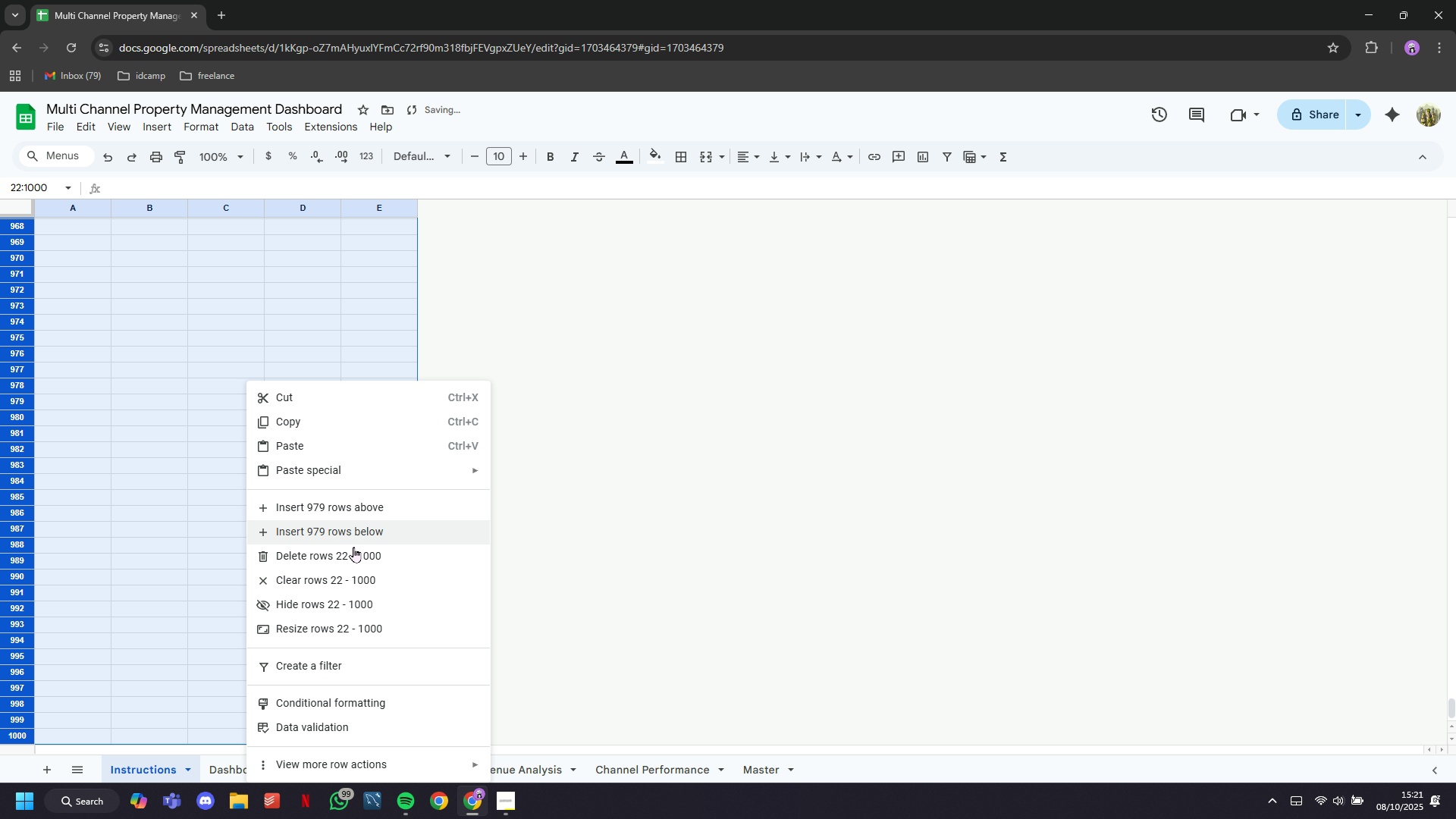 
left_click([347, 563])
 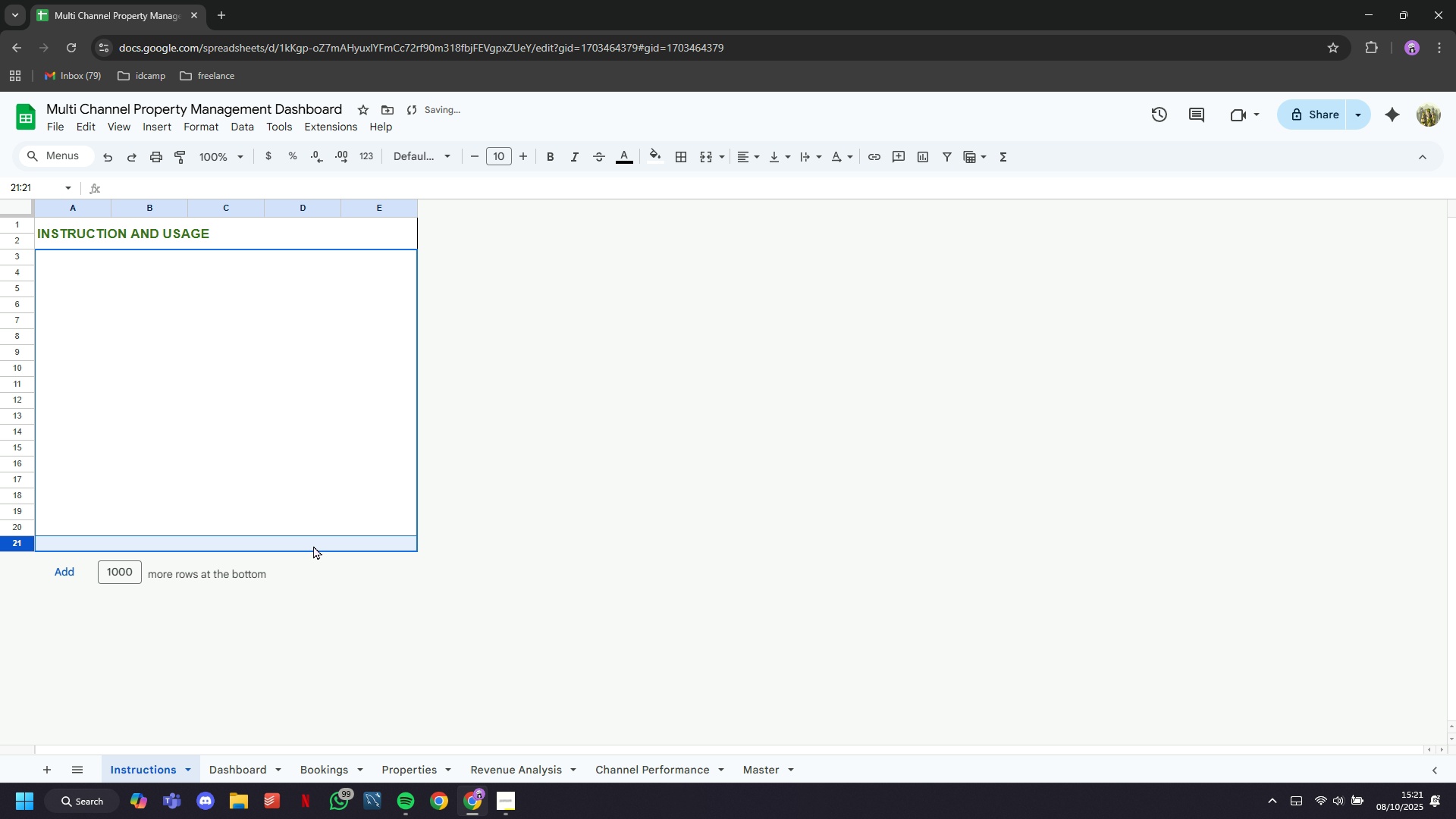 
scroll: coordinate [313, 545], scroll_direction: up, amount: 6.0
 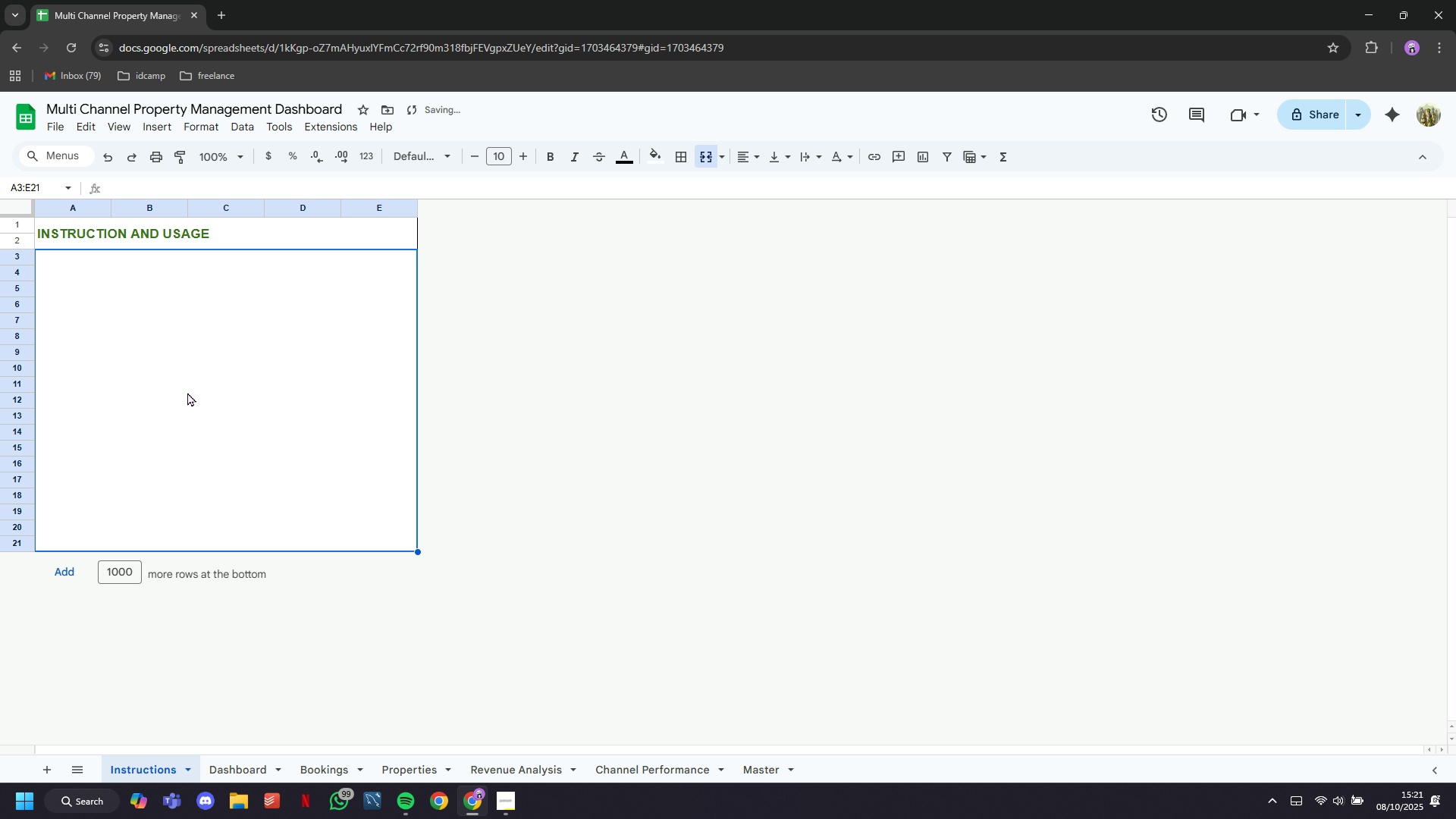 
double_click([187, 392])
 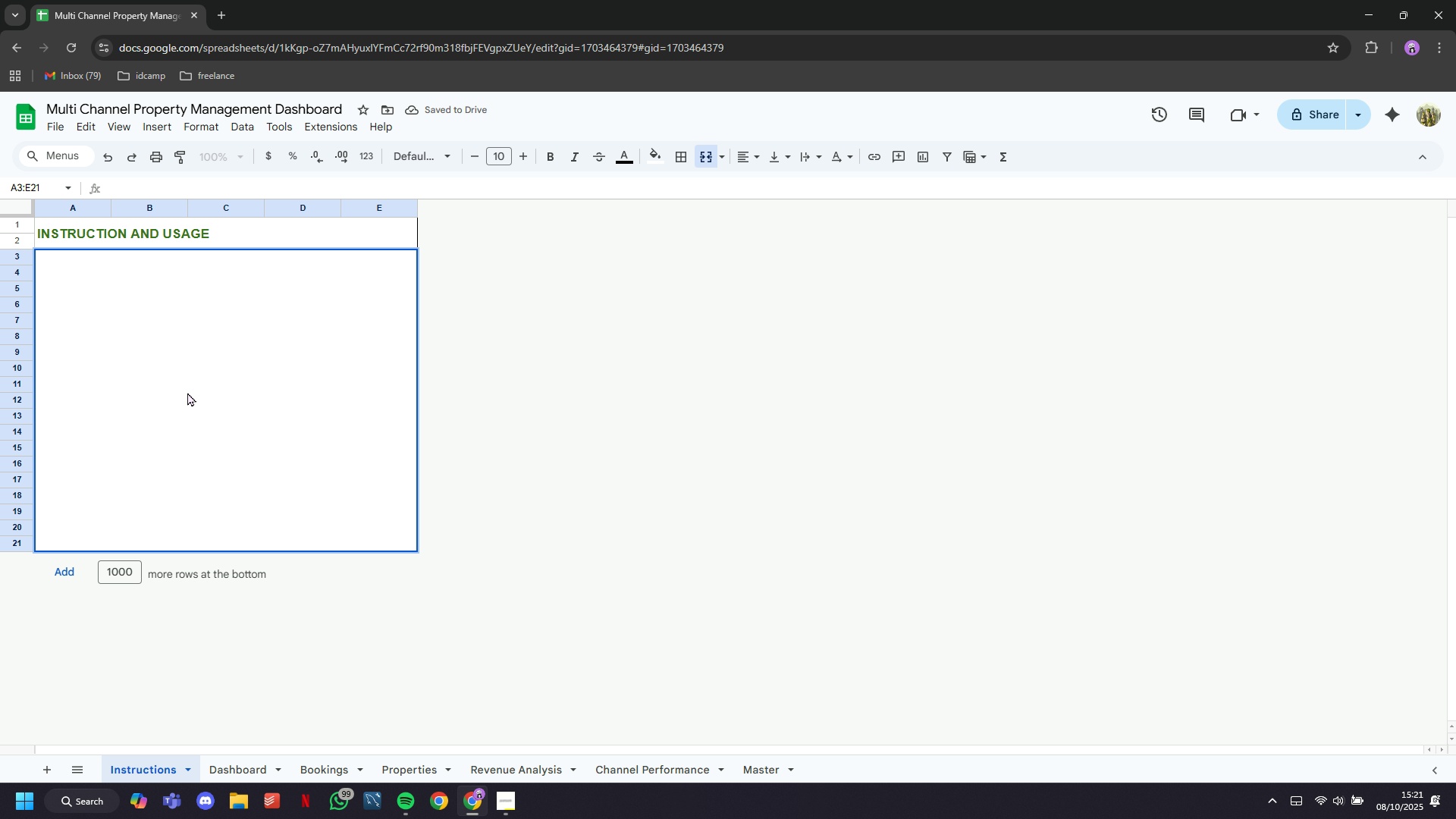 
key(1)
 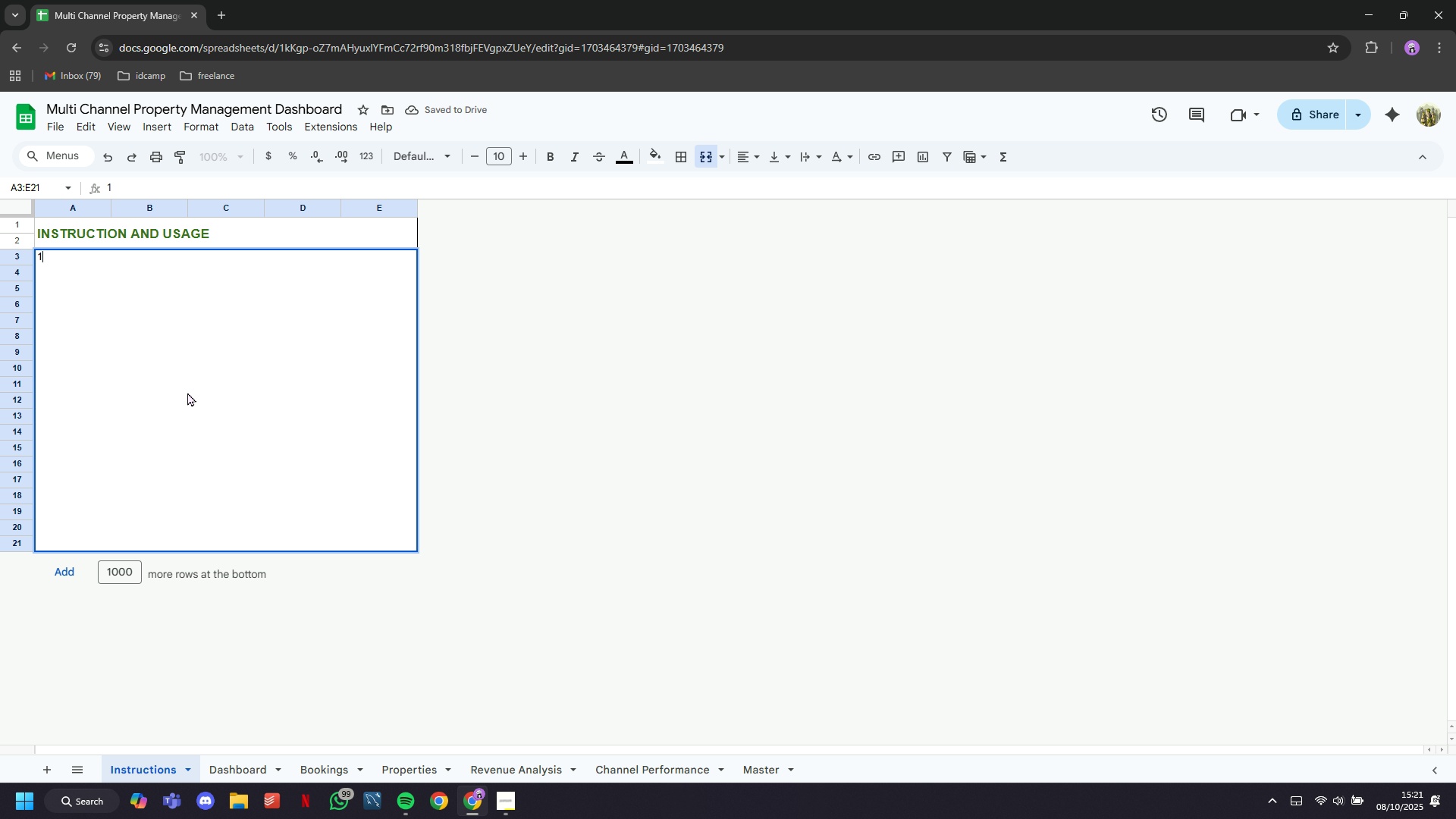 
key(Period)
 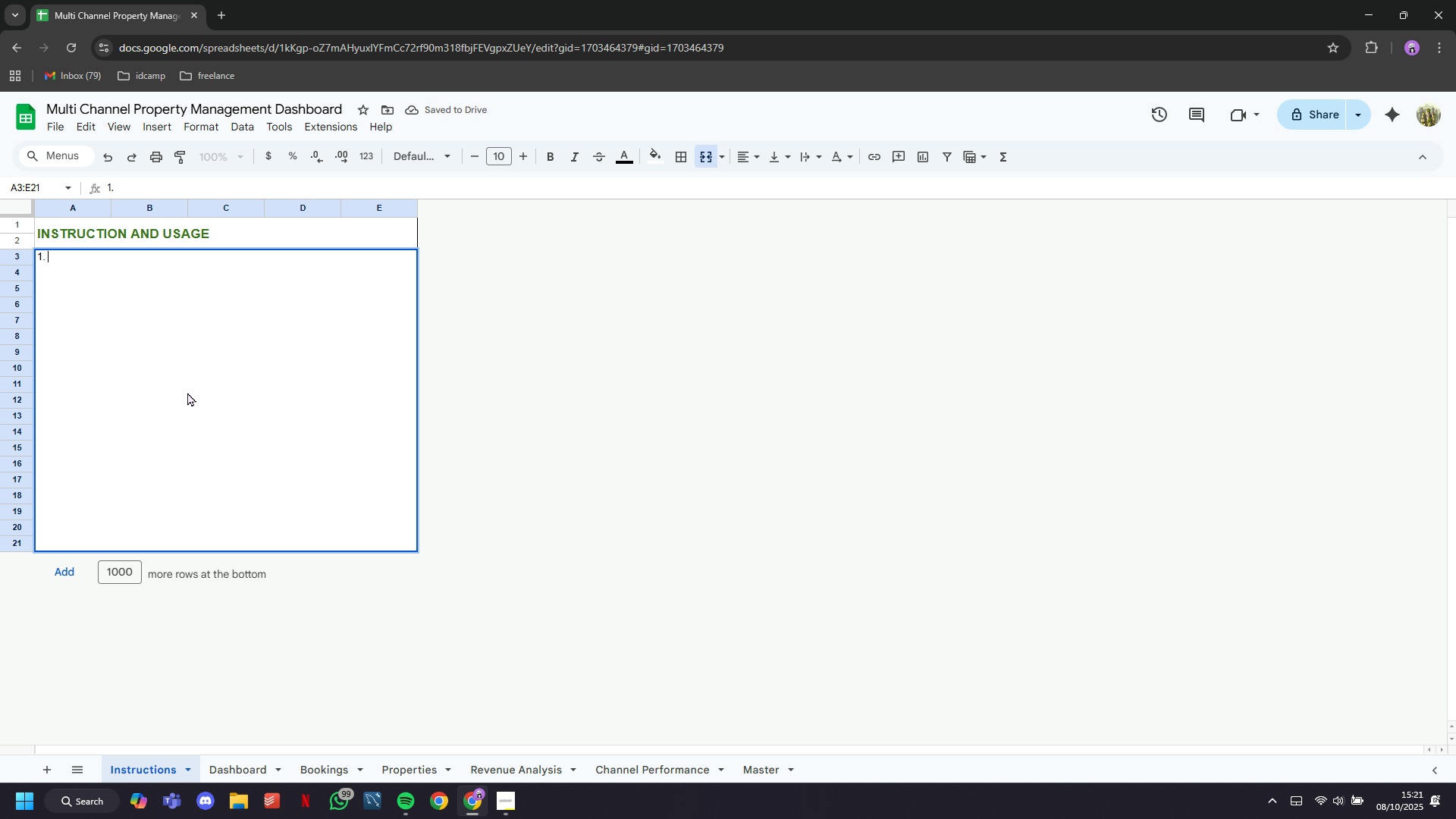 
key(Space)
 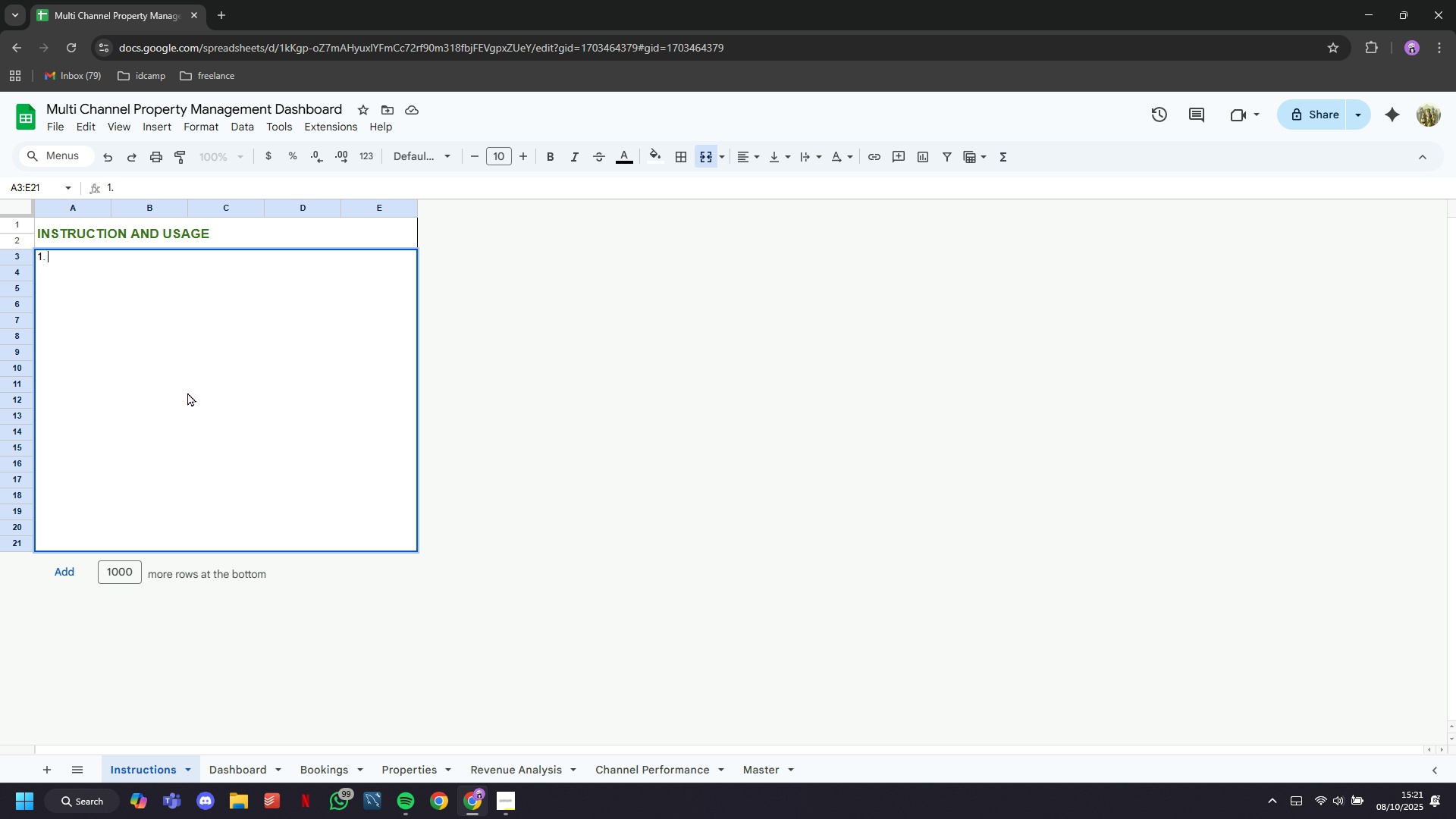 
type(This is )
key(Backspace)
key(Backspace)
key(Backspace)
type(NOTE : This is a [)
key(Backspace)
type(Professional Google SHeets )
key(Backspace)
key(Backspace)
key(Backspace)
key(Backspace)
key(Backspace)
key(Backspace)
type(heets Dashbaord )
key(Backspace)
key(Backspace)
key(Backspace)
key(Backspace)
key(Backspace)
type(oard )